 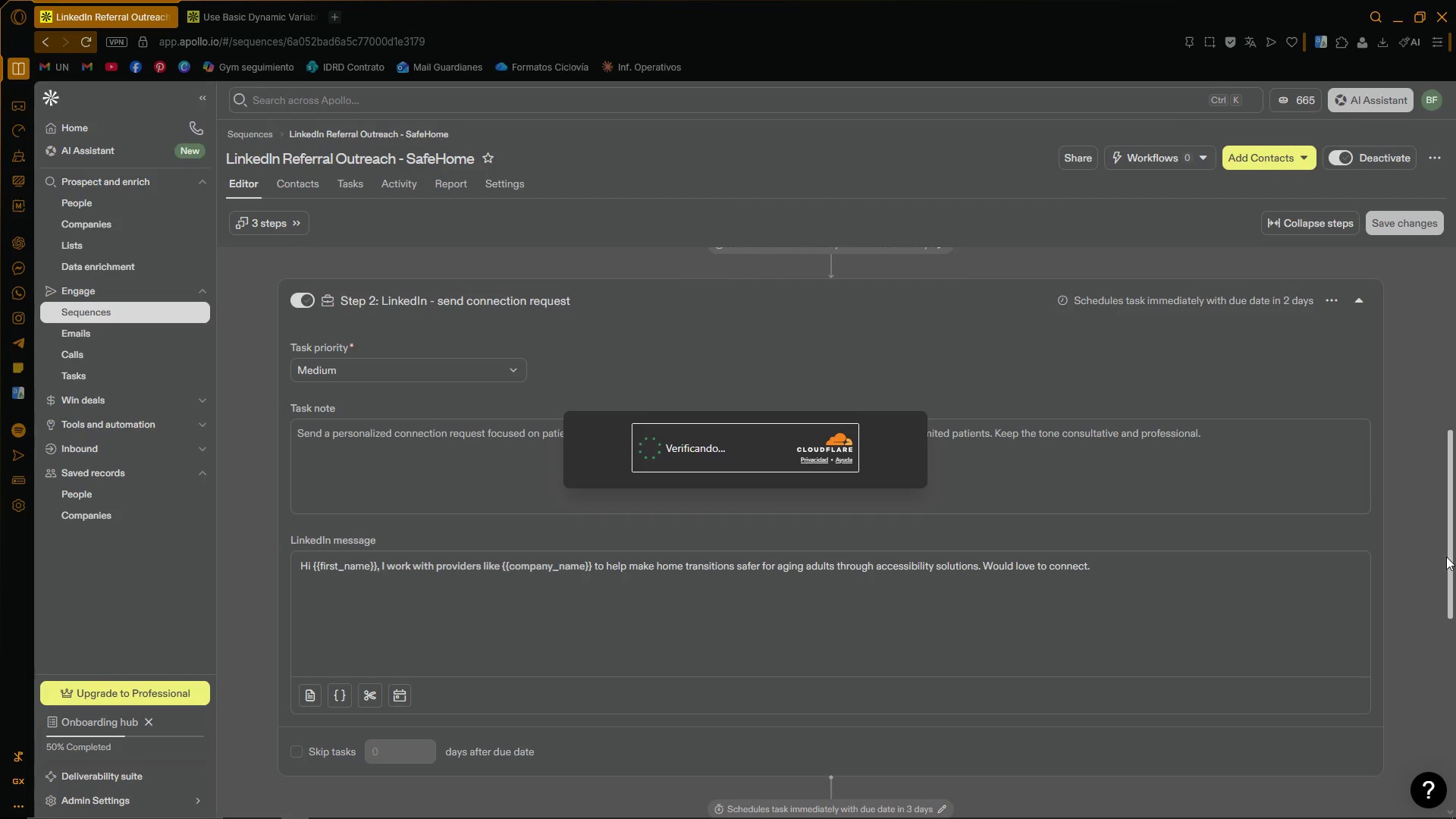 
left_click_drag(start_coordinate=[1451, 514], to_coordinate=[1448, 346])
 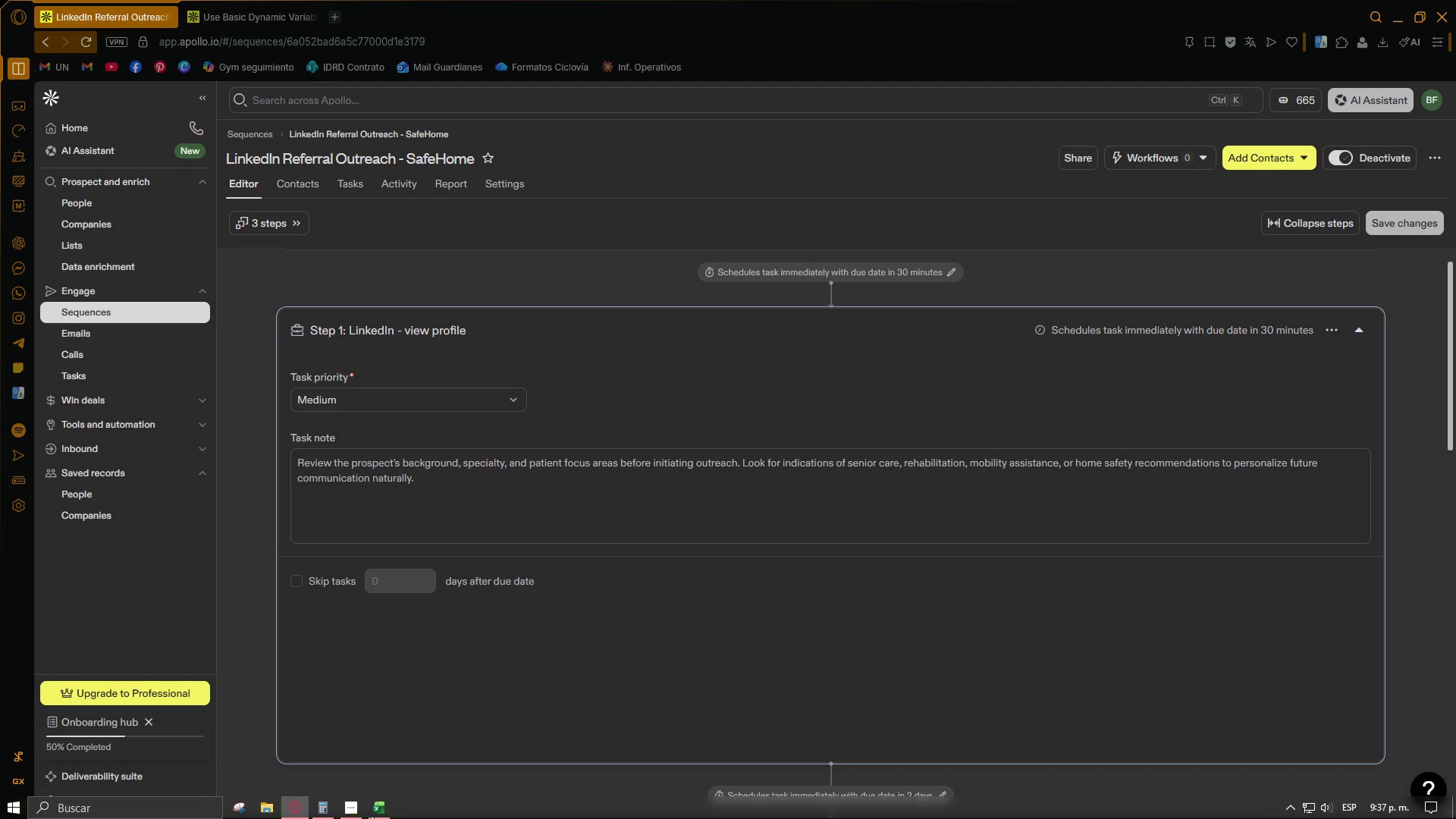 
left_click([152, 818])
 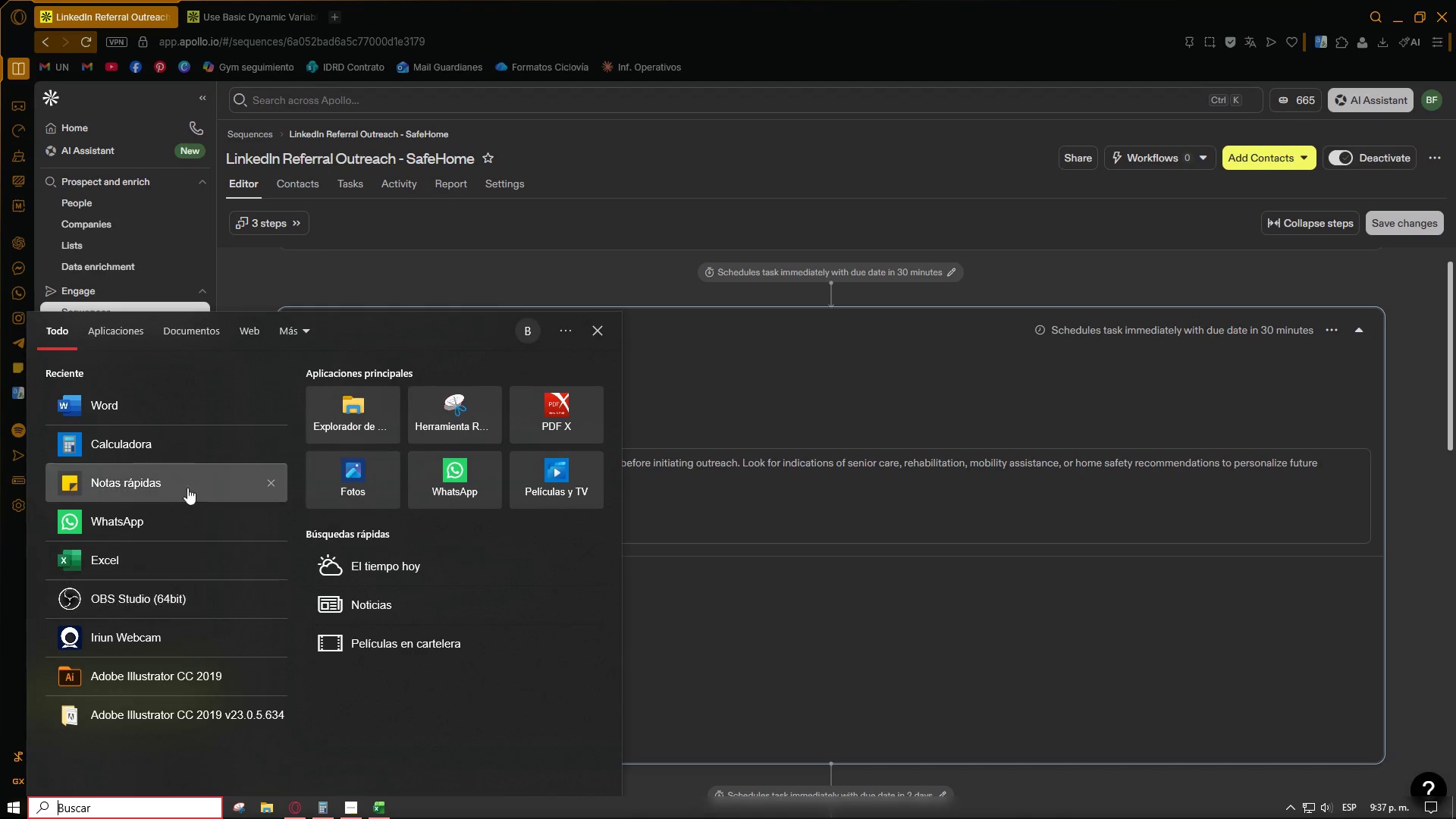 
left_click([184, 405])
 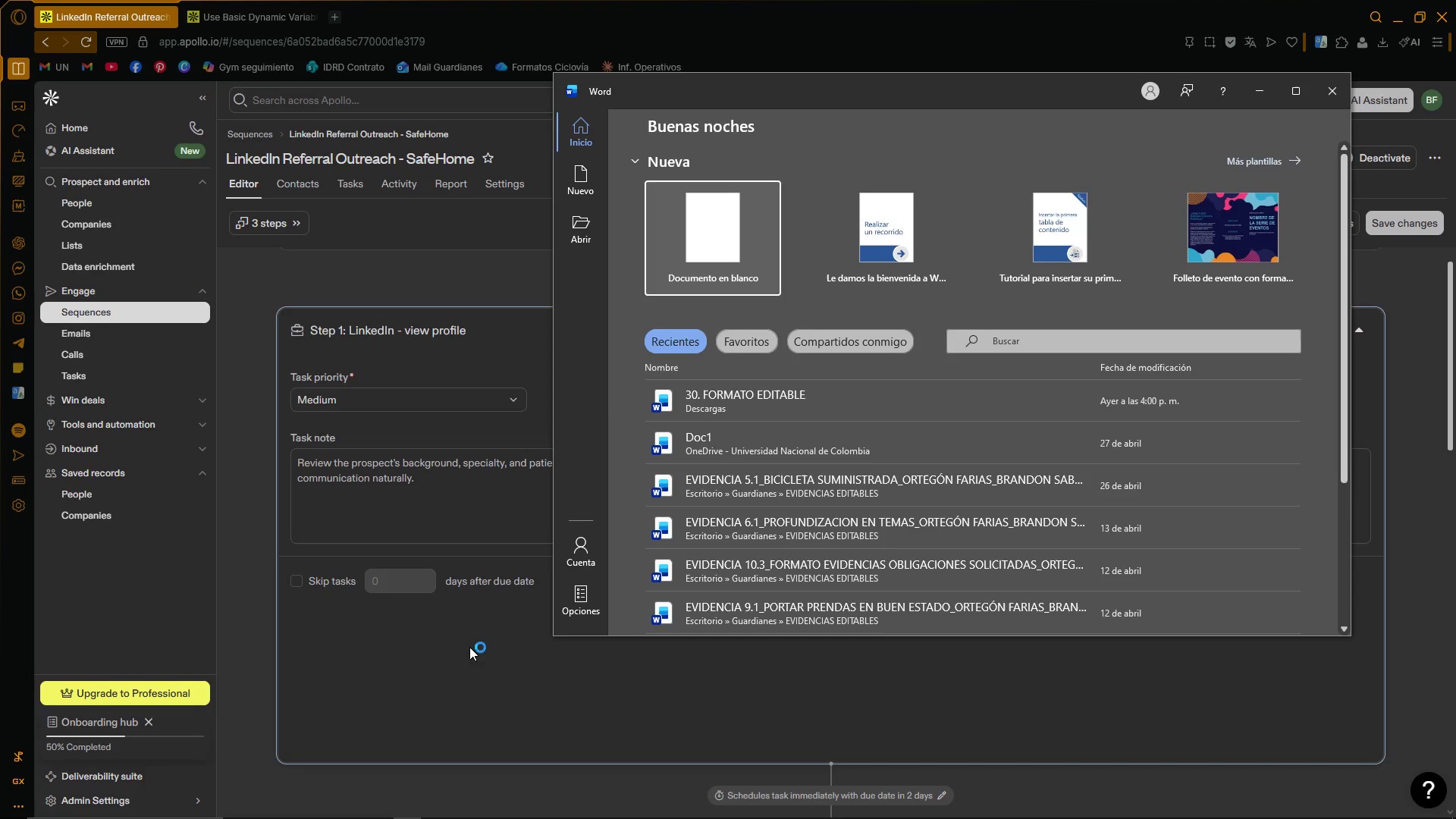 
left_click([698, 259])